 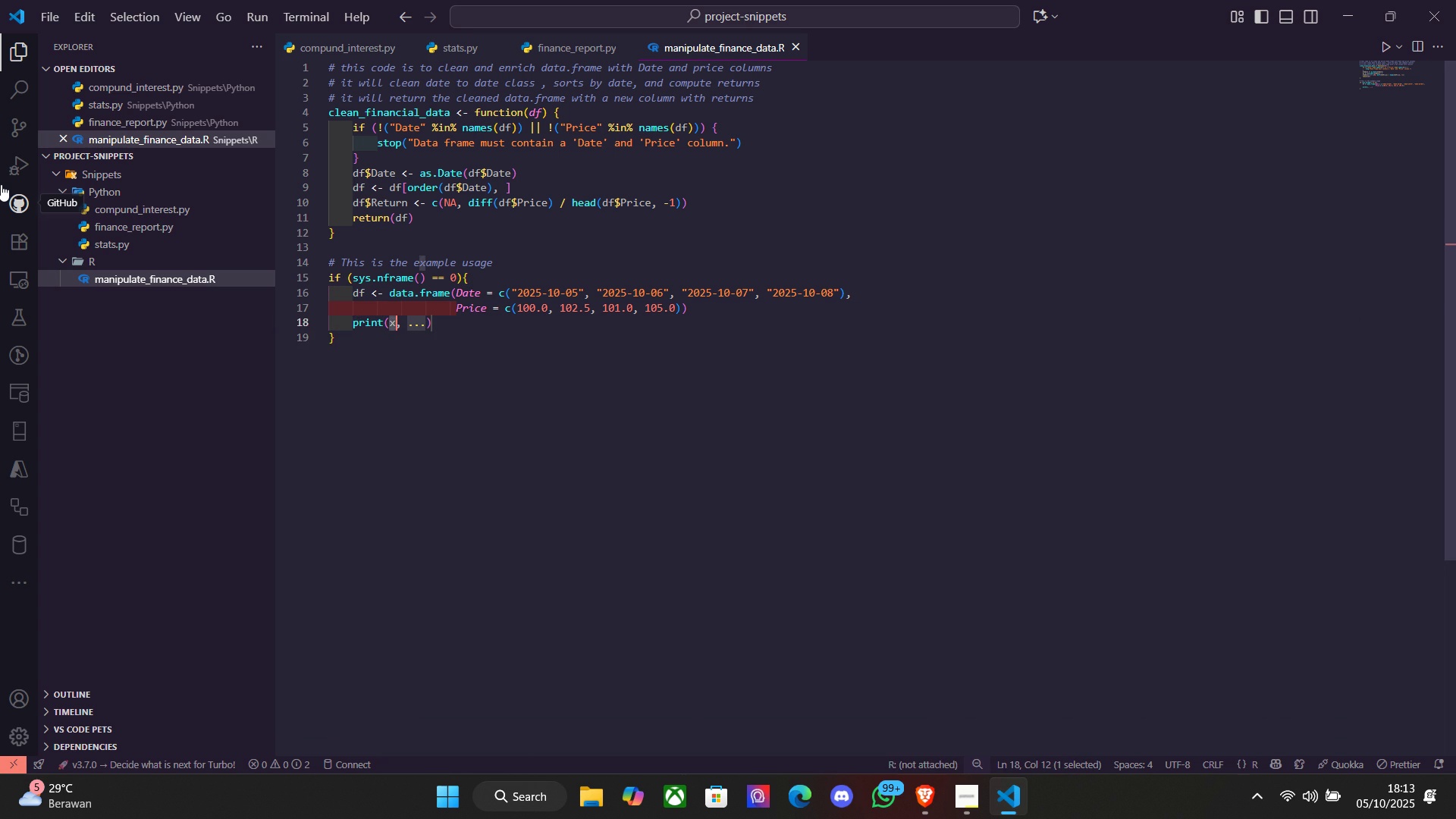 
key(C)
 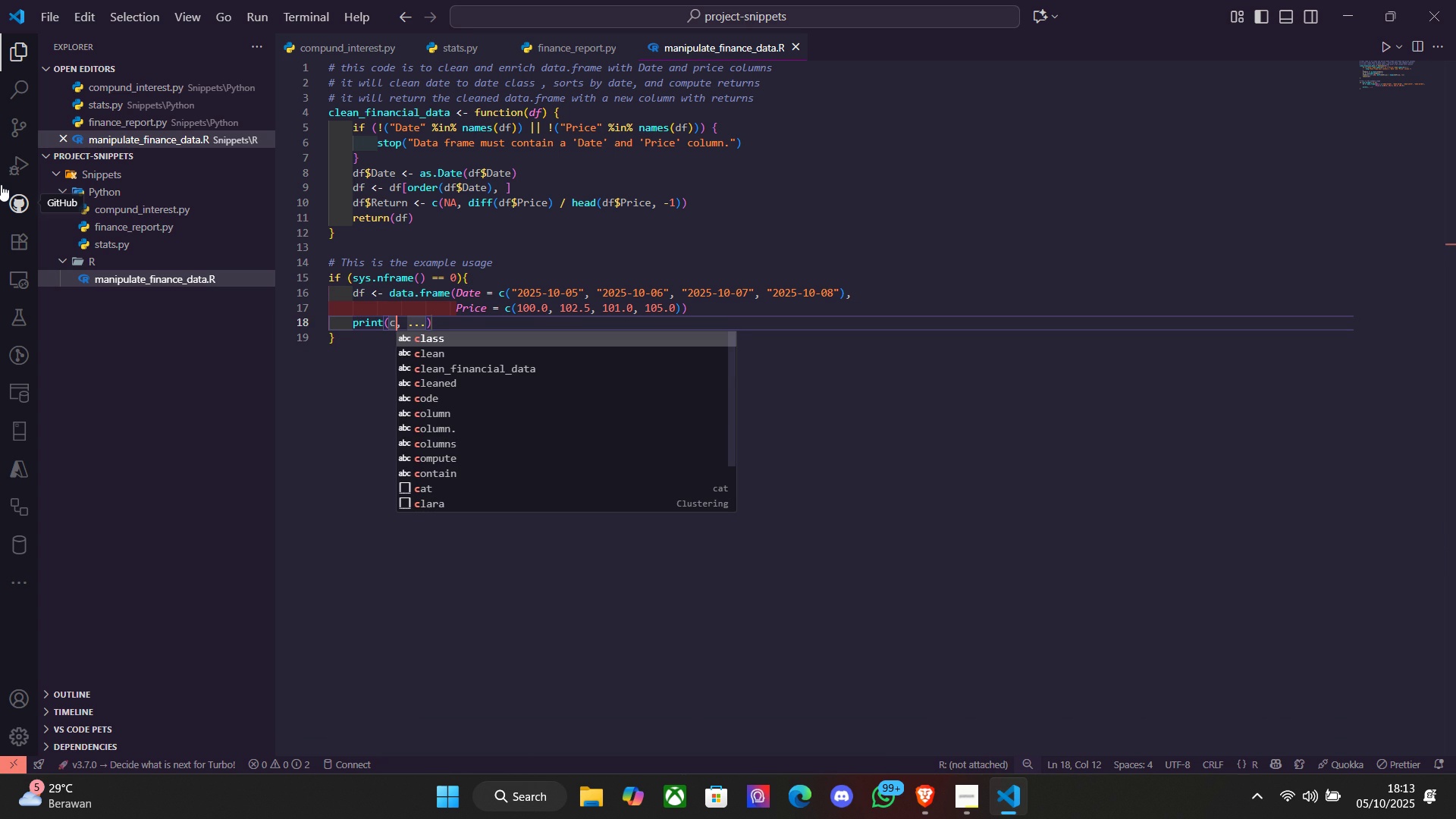 
key(ArrowDown)
 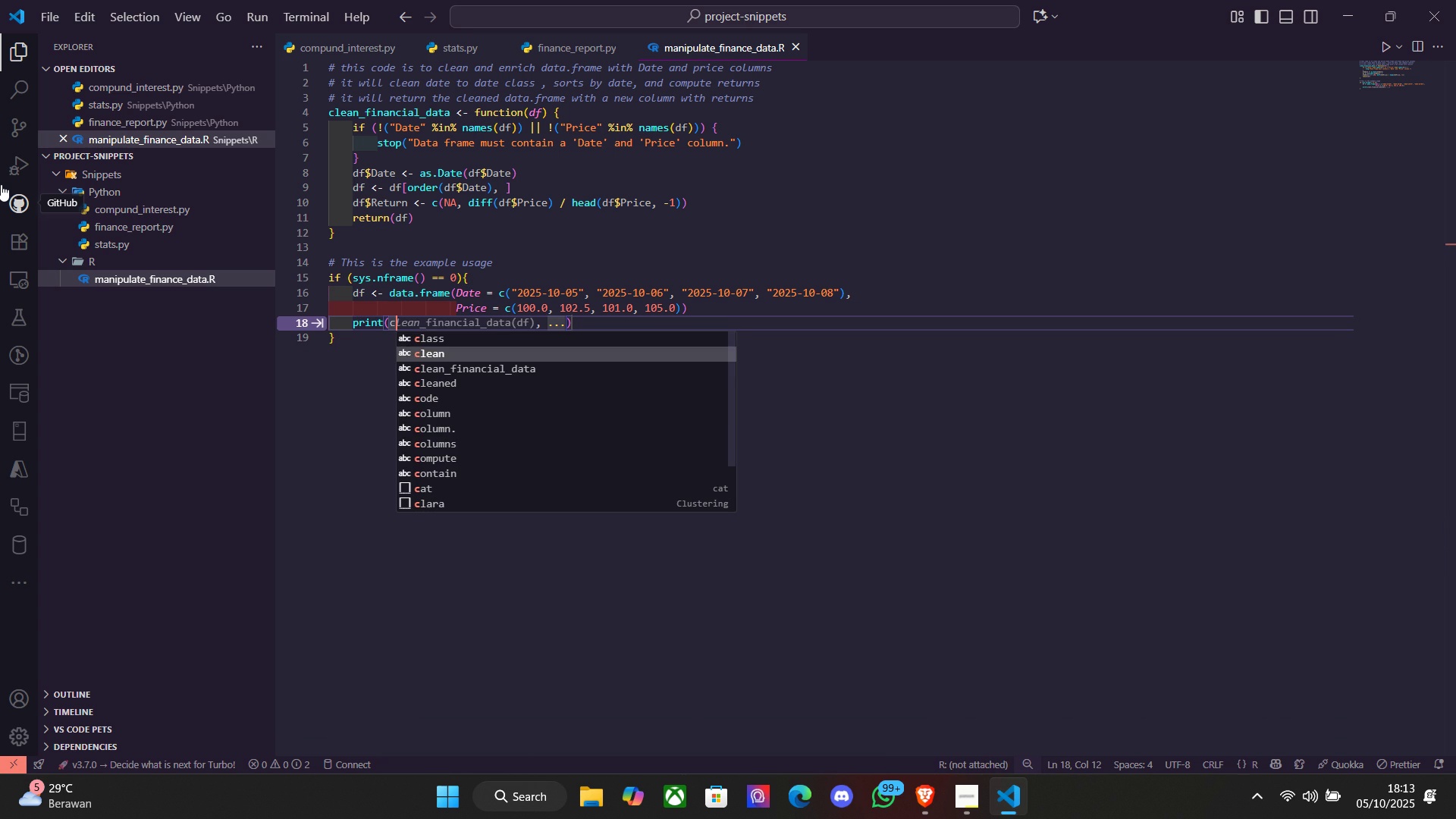 
key(ArrowDown)
 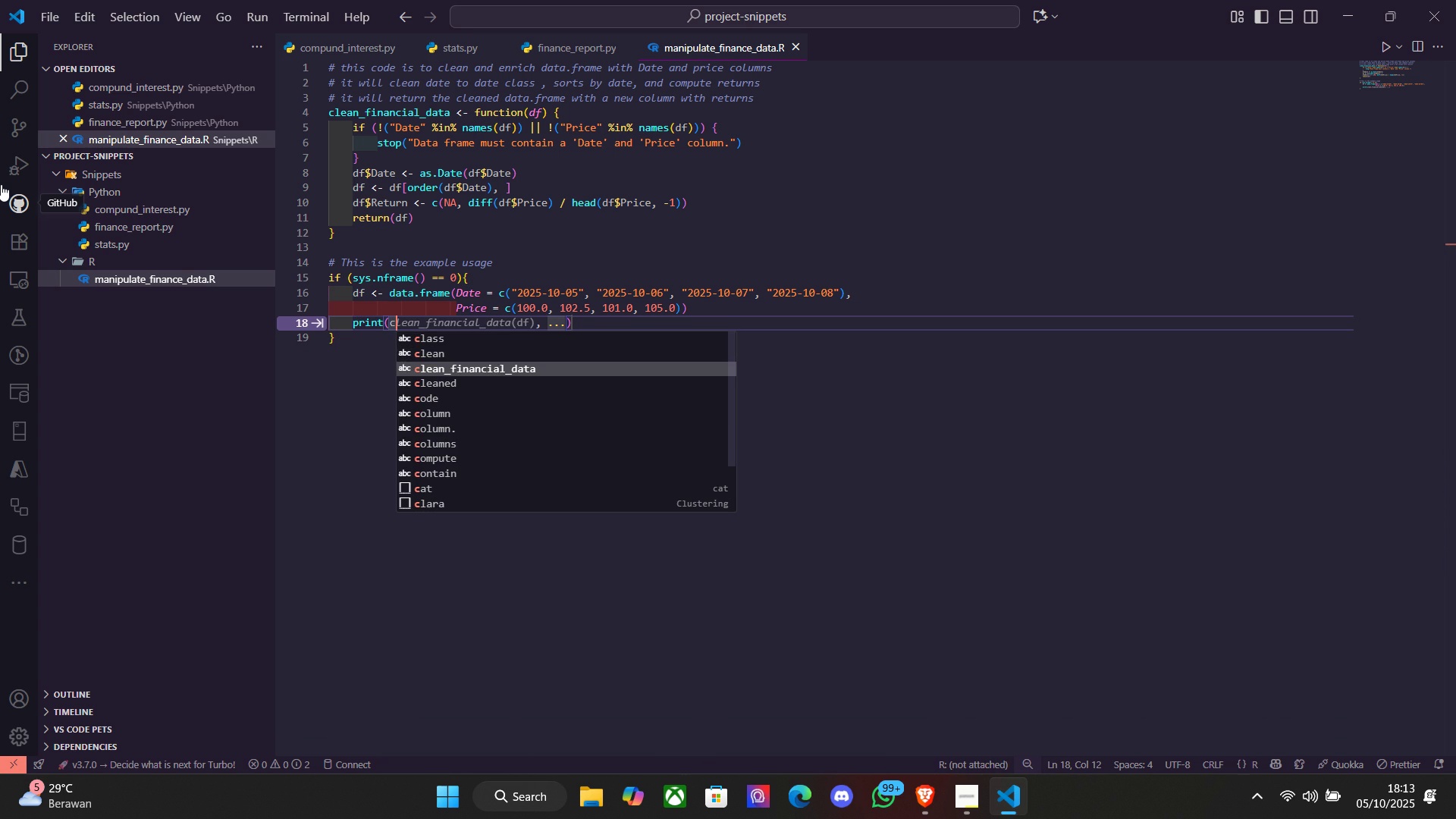 
key(Enter)
 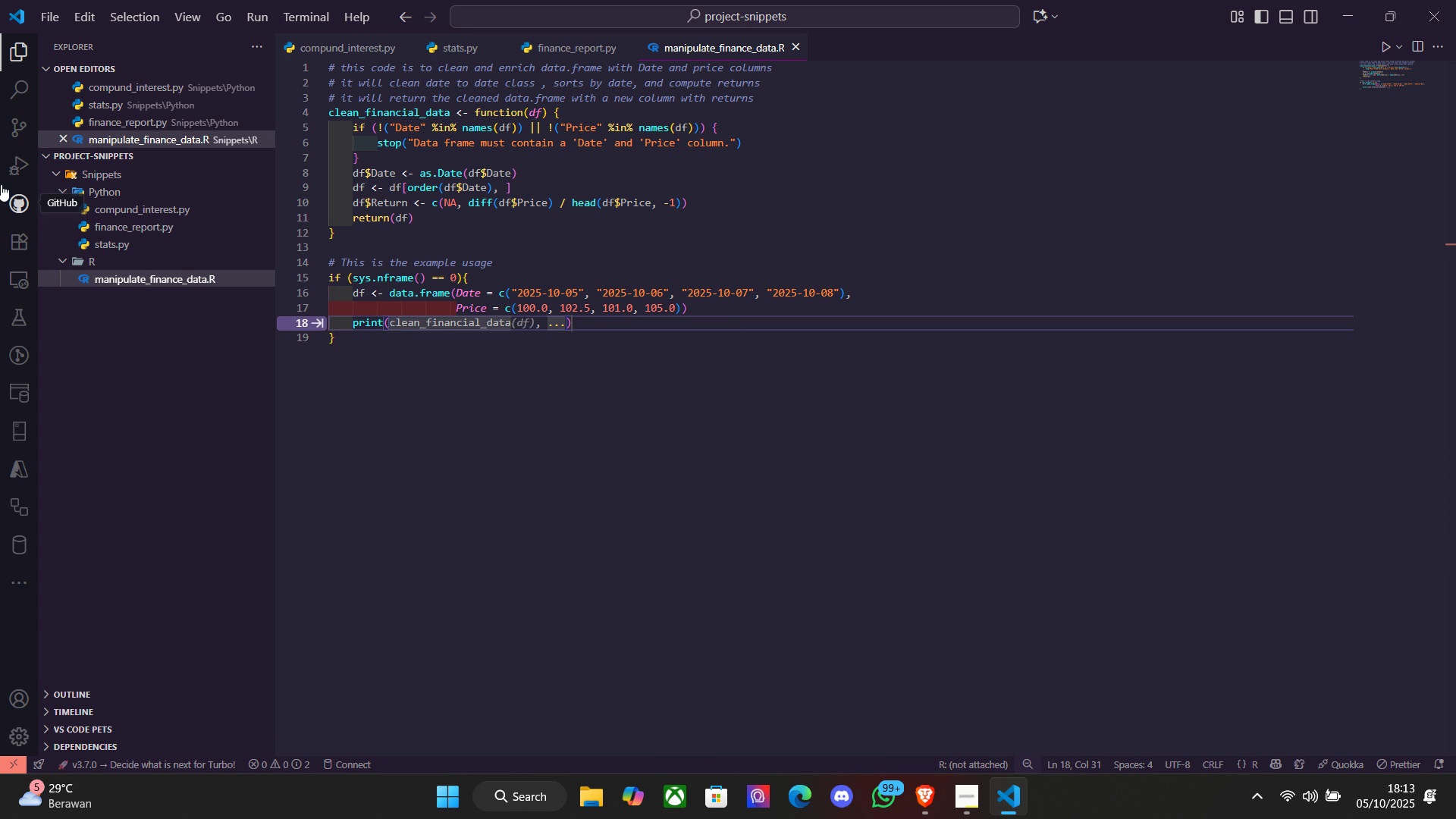 
key(ArrowRight)
 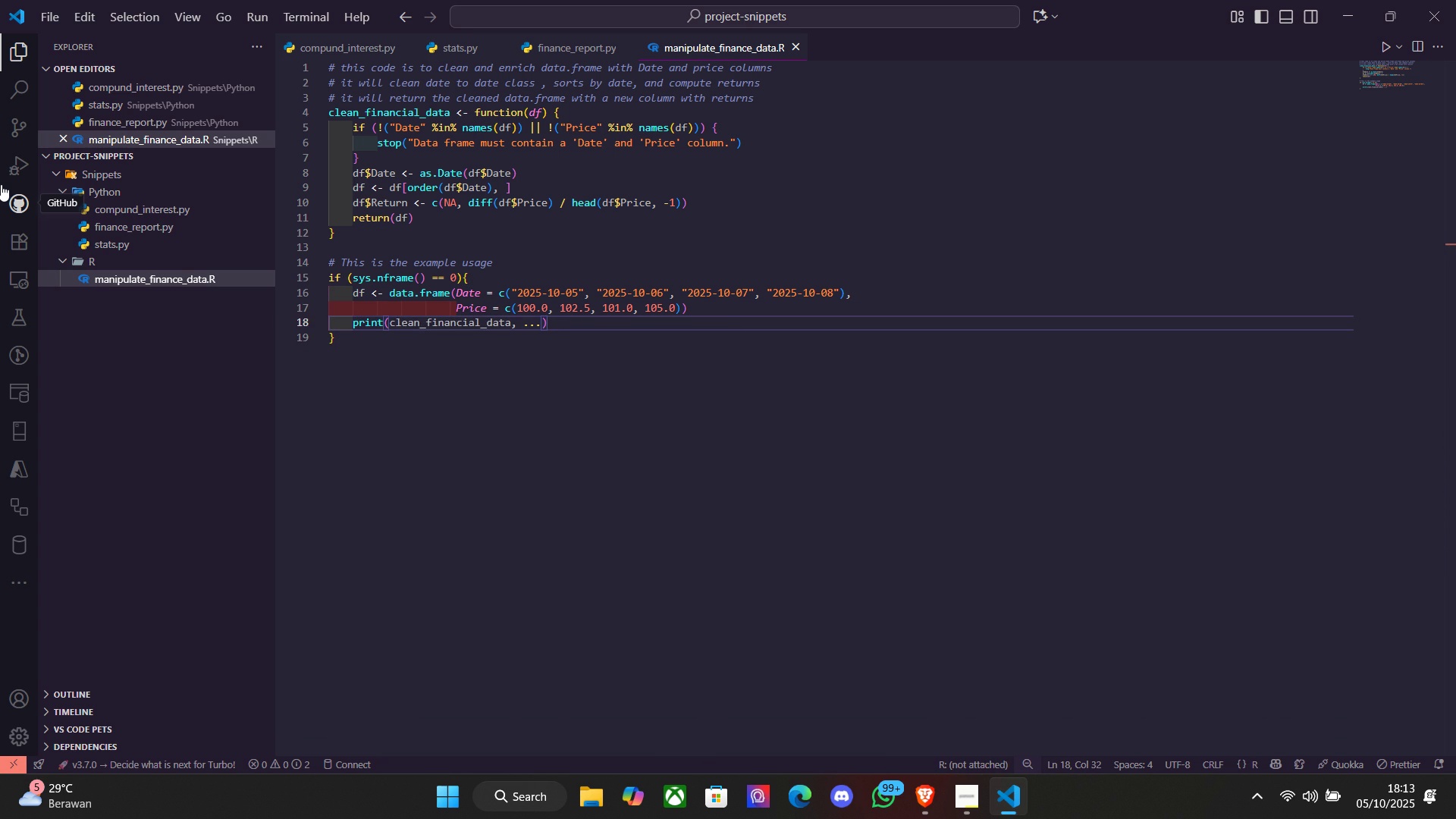 
key(ArrowRight)
 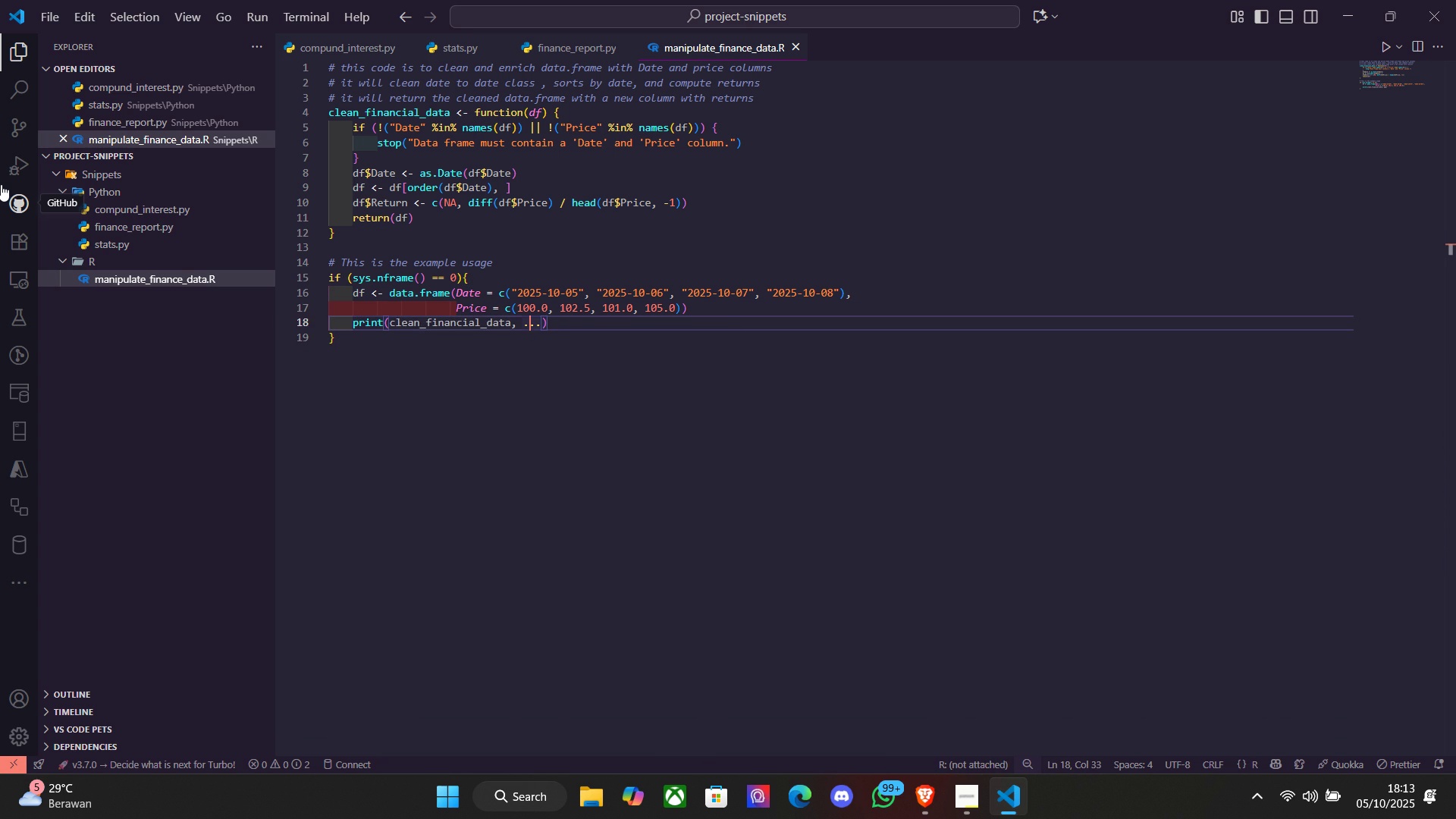 
key(ArrowRight)
 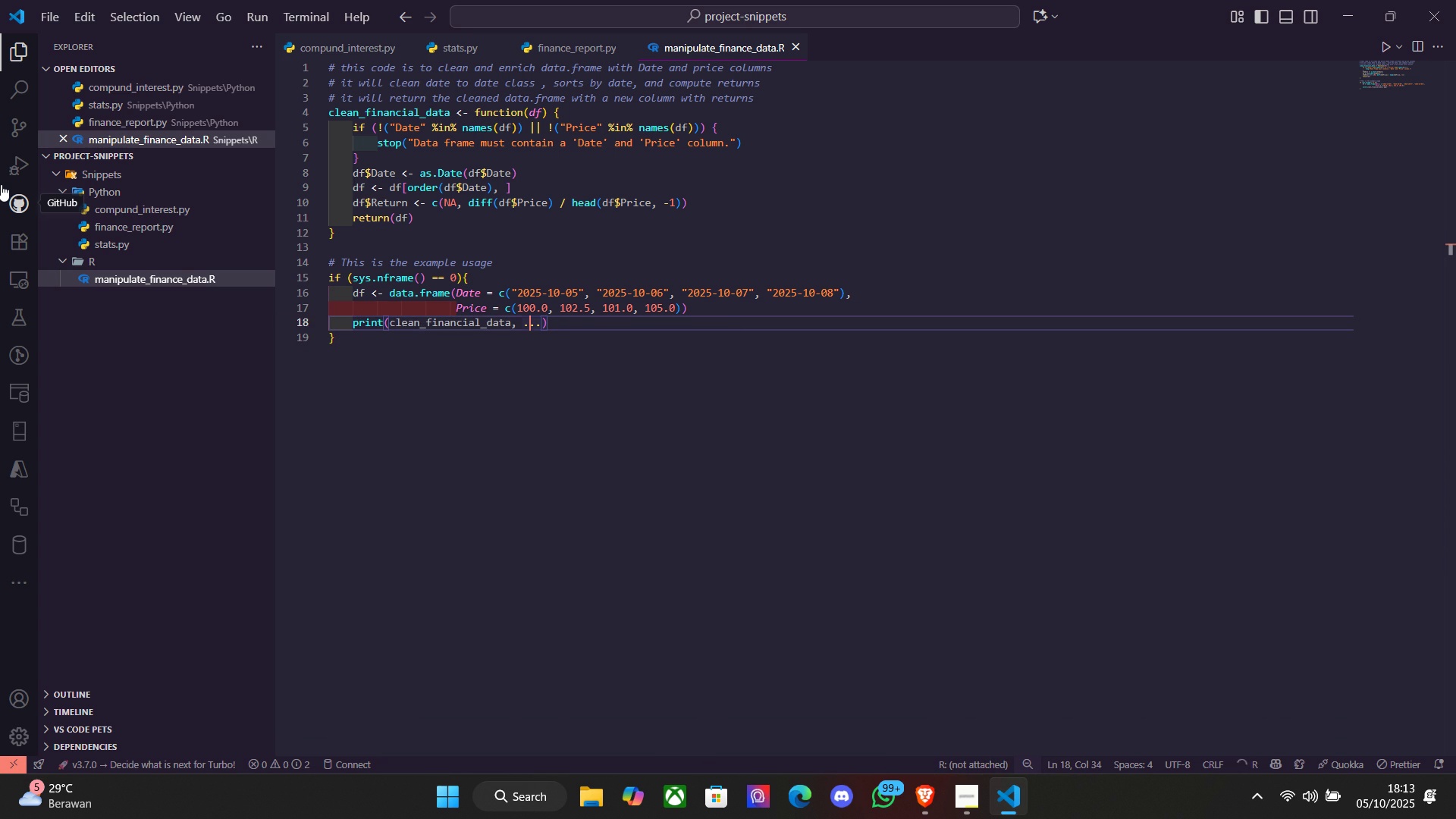 
key(ArrowRight)
 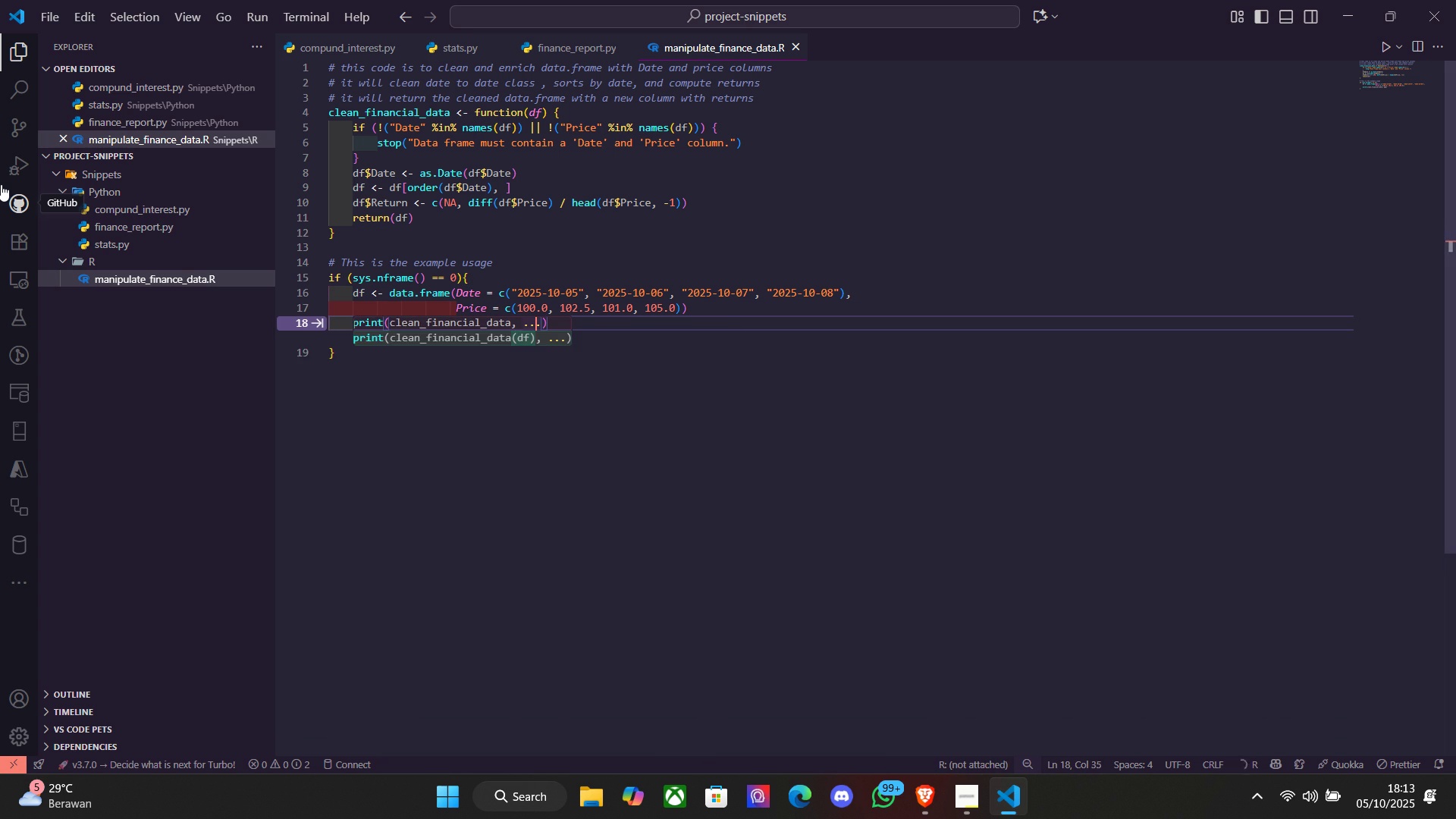 
key(ArrowRight)
 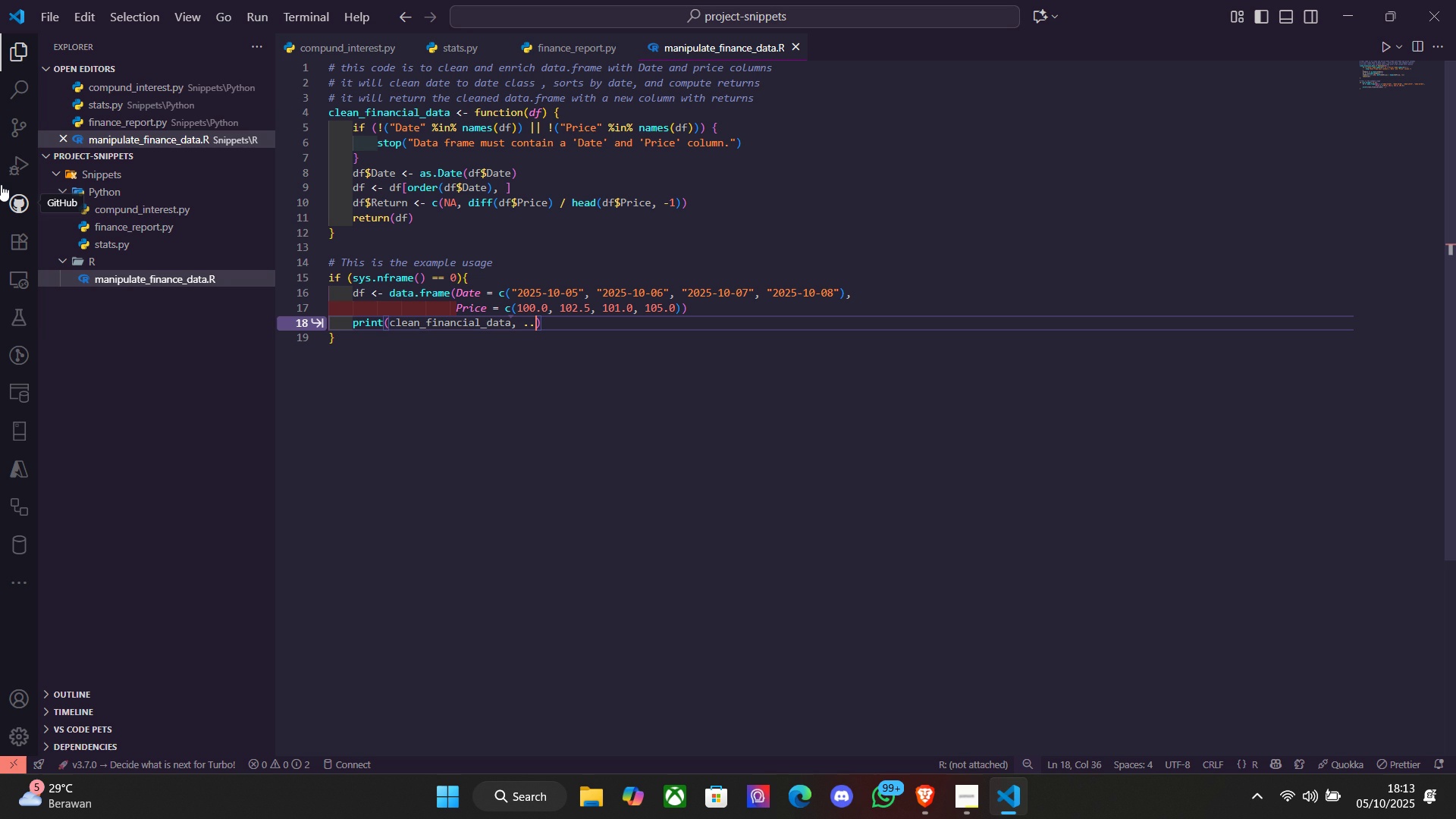 
key(Backspace)
key(Backspace)
key(Backspace)
key(Backspace)
type((df)